 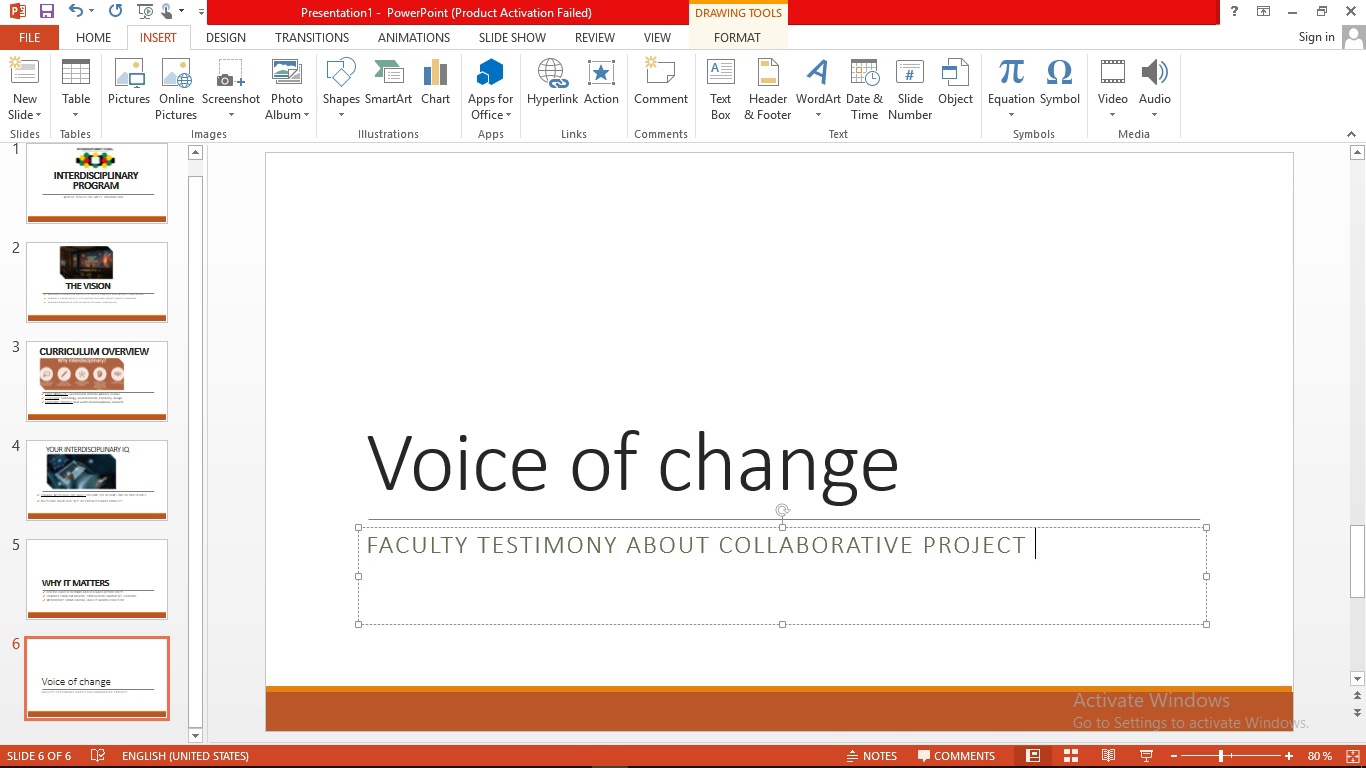 
key(Shift+ShiftRight)
 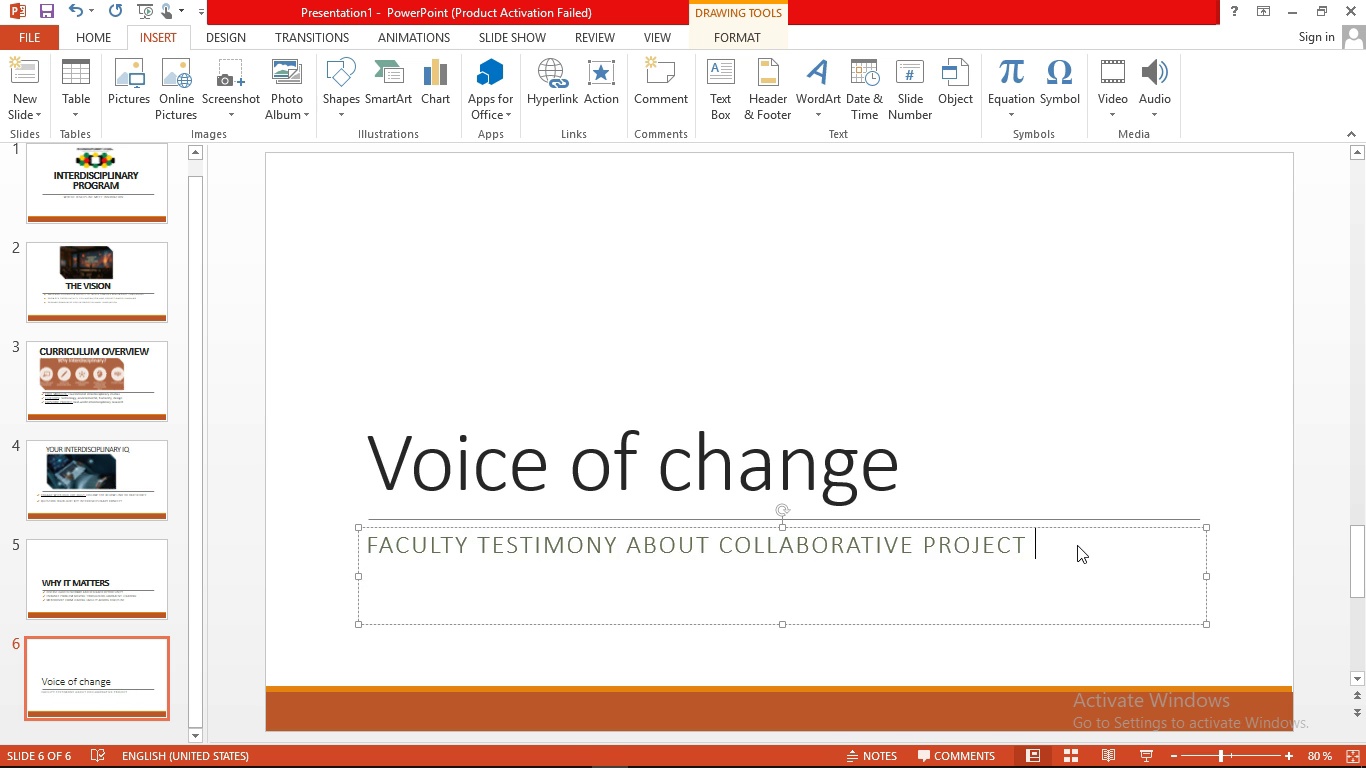 
key(Shift+Enter)
 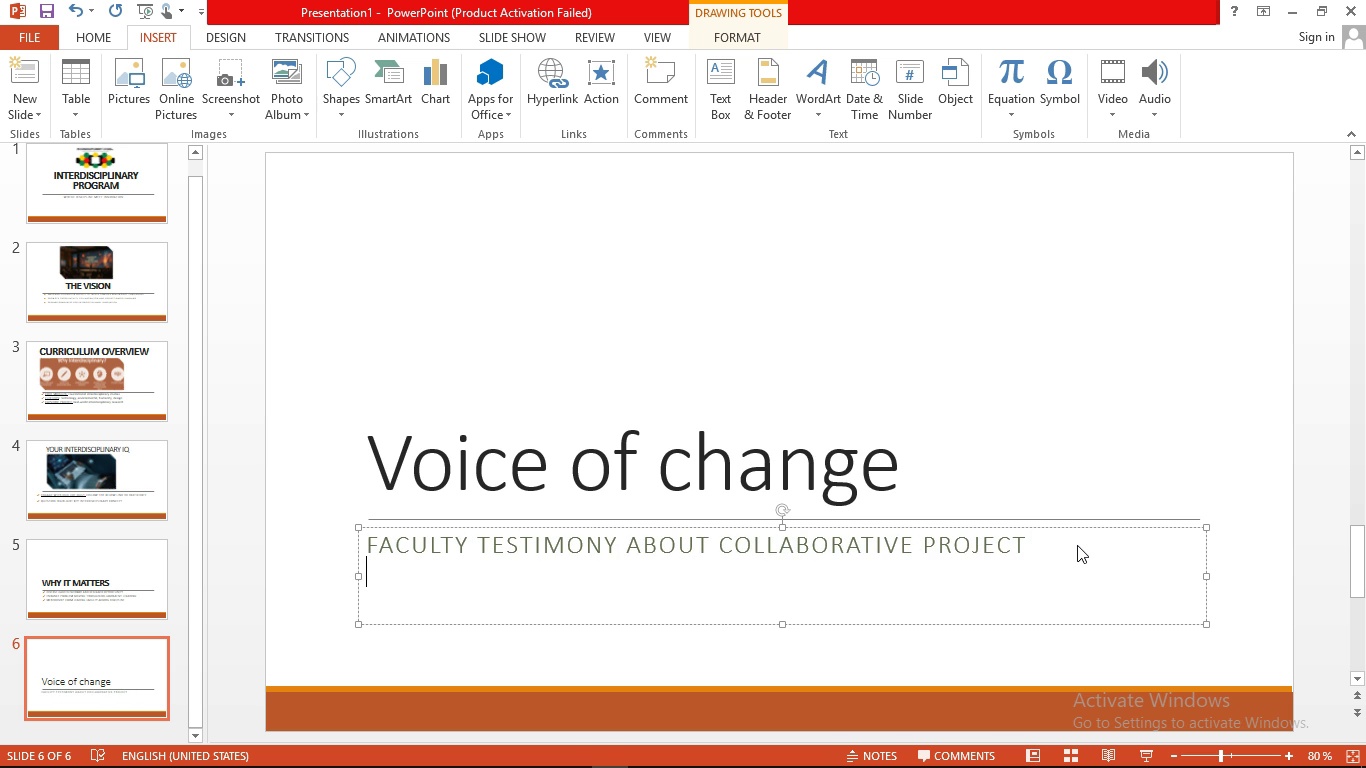 
wait(5.62)
 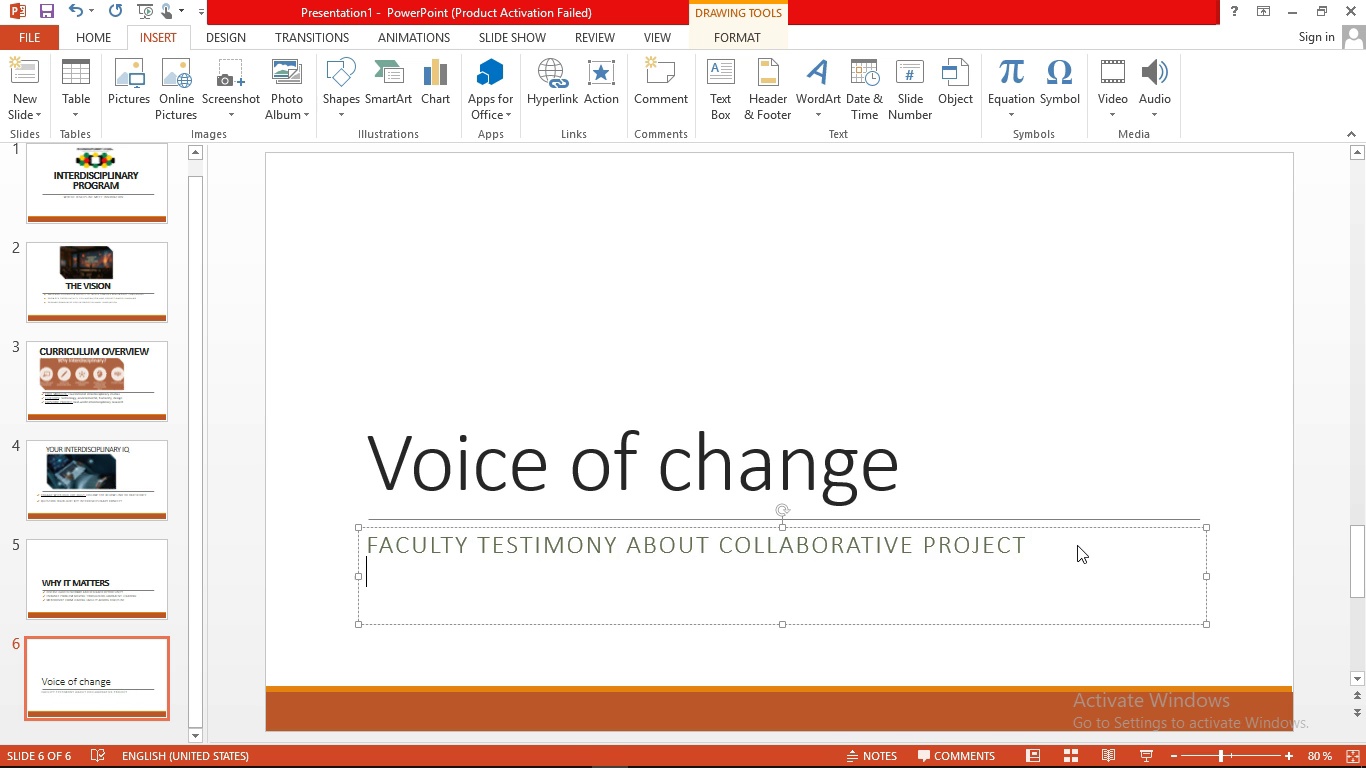 
type(student )
key(Backspace)
type(s)
key(Backspace)
type( sharing )
 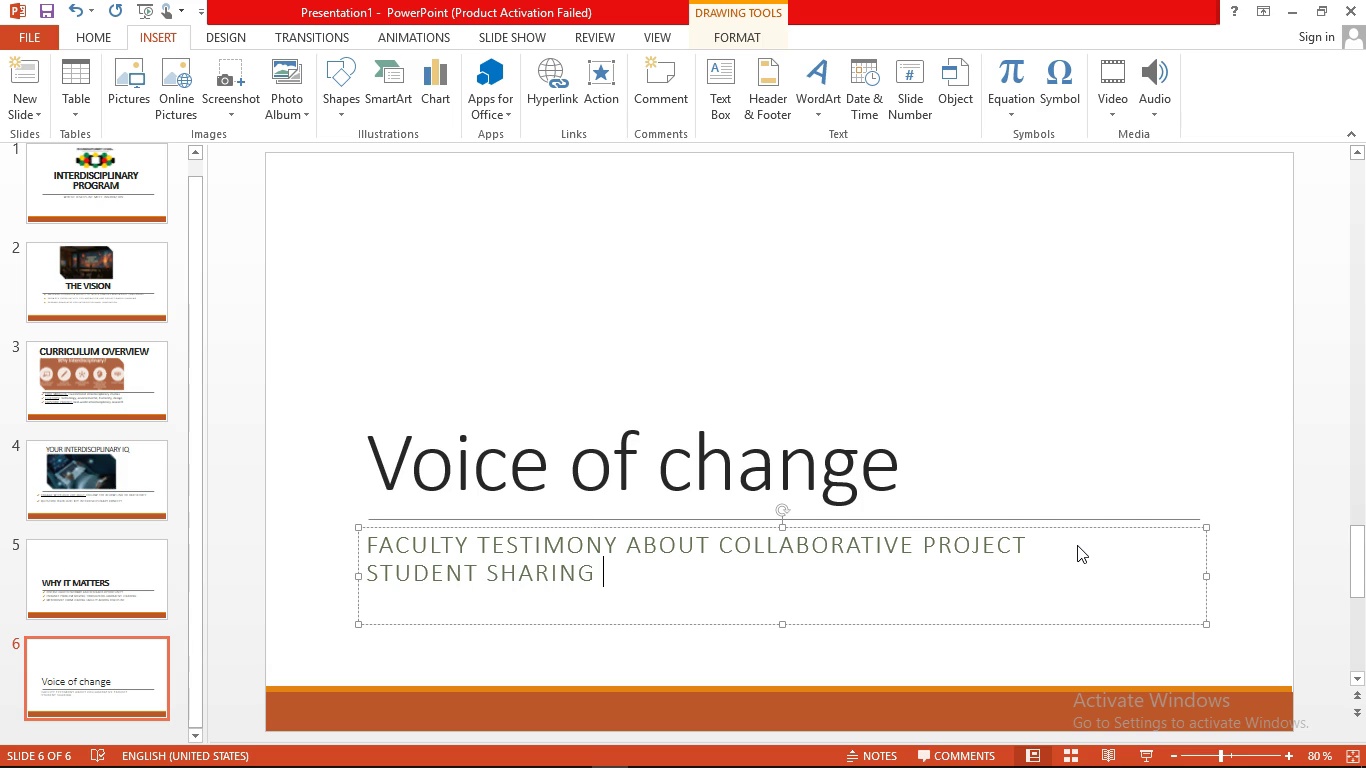 
type(personal growth strory )
 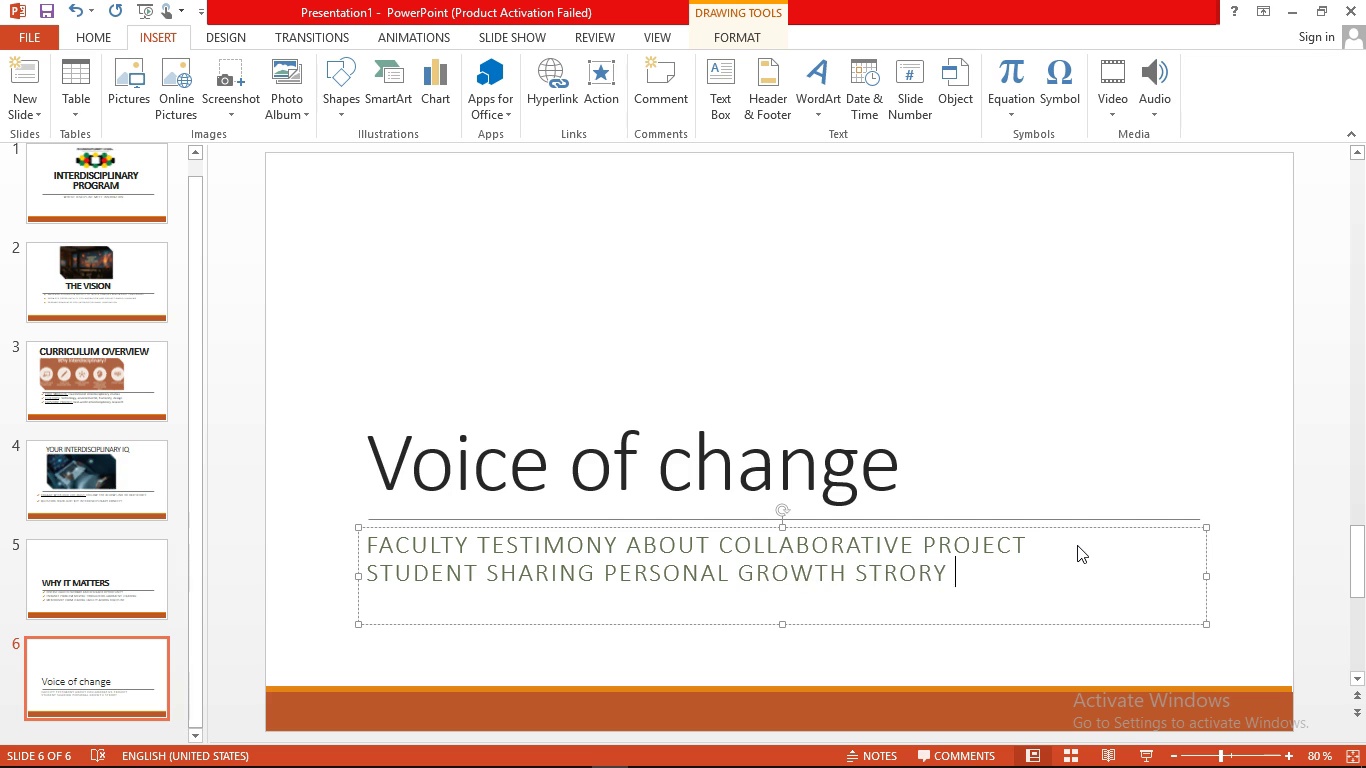 
key(Enter)
 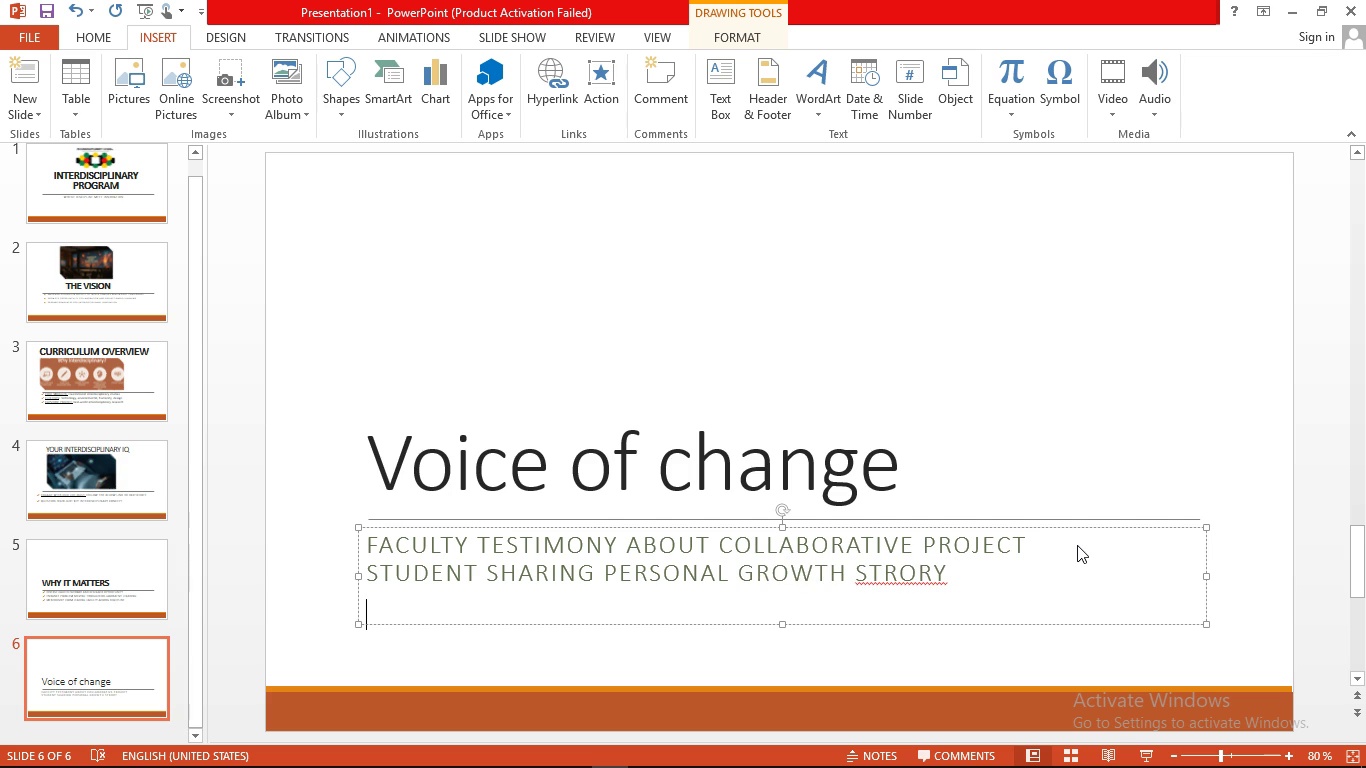 
wait(5.47)
 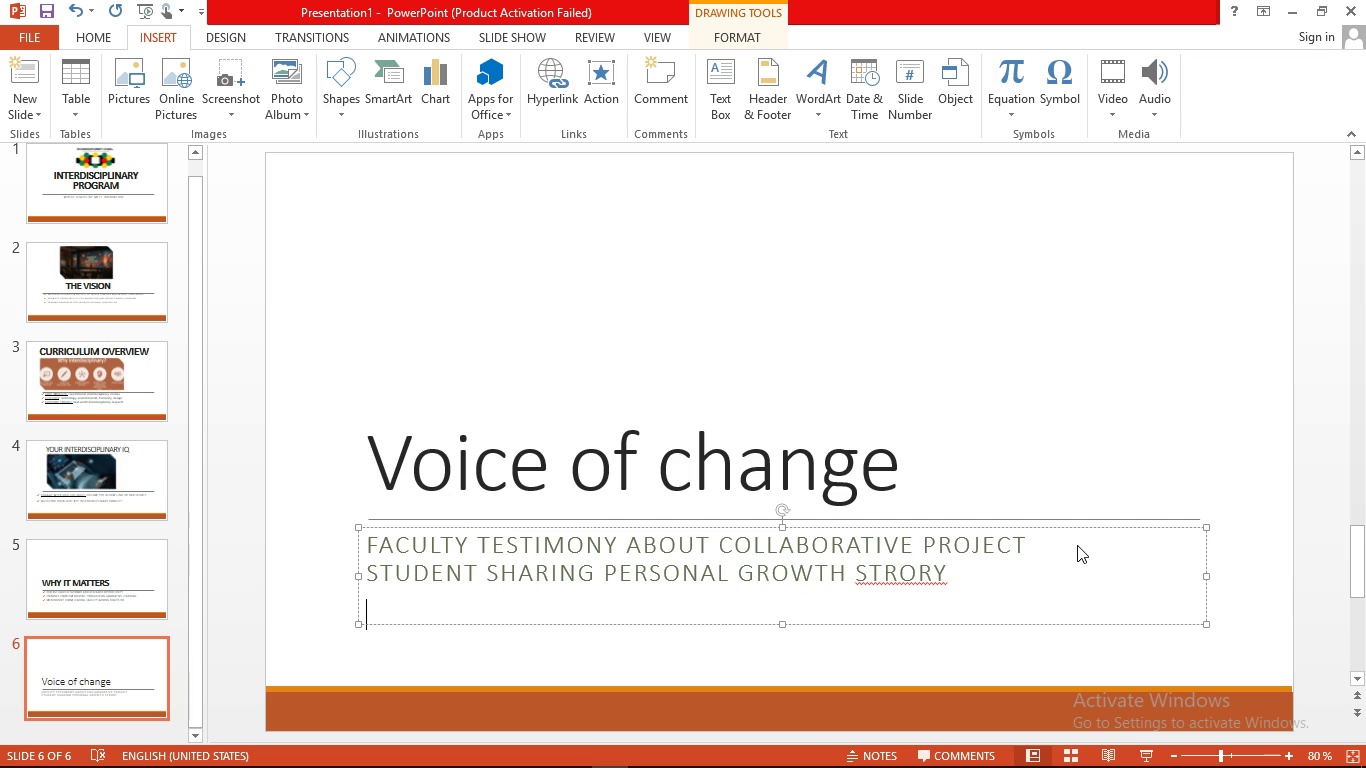 
key(Q)
 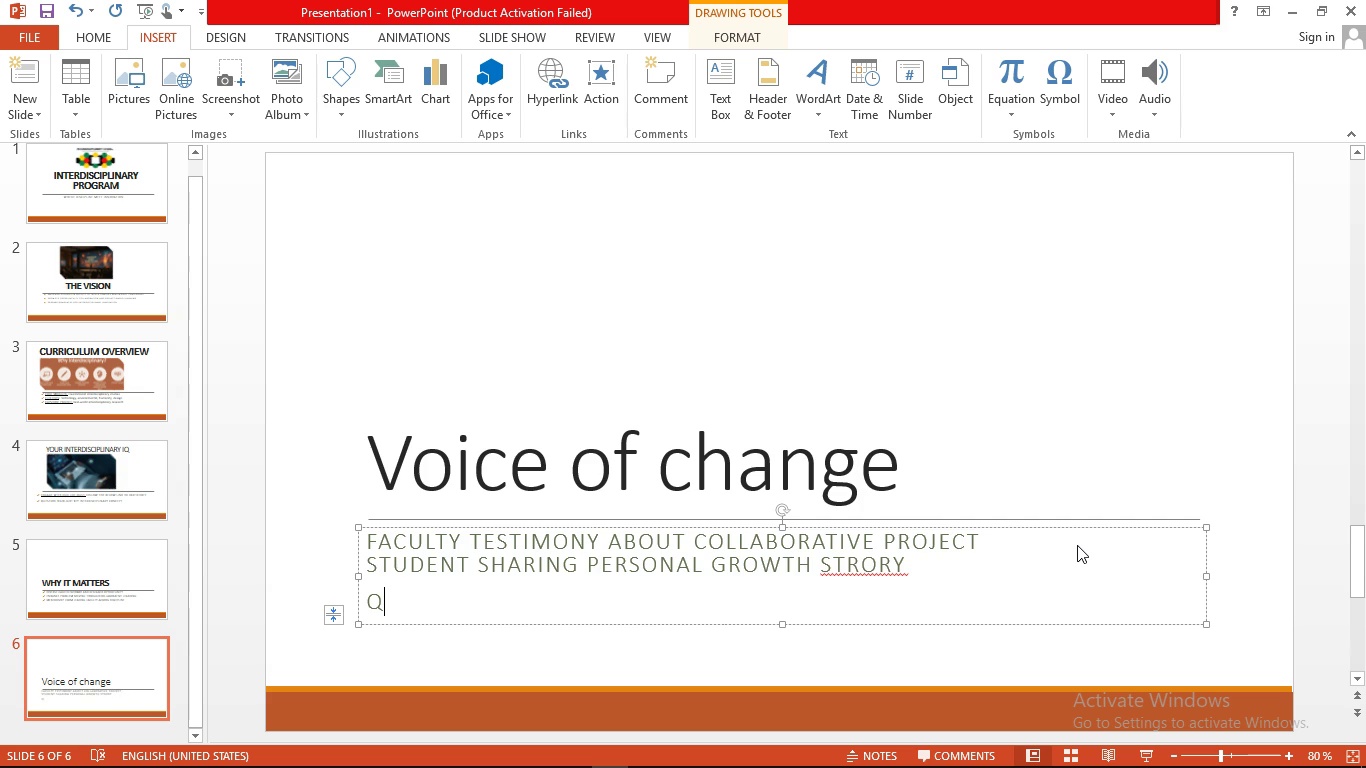 
key(Backspace)
 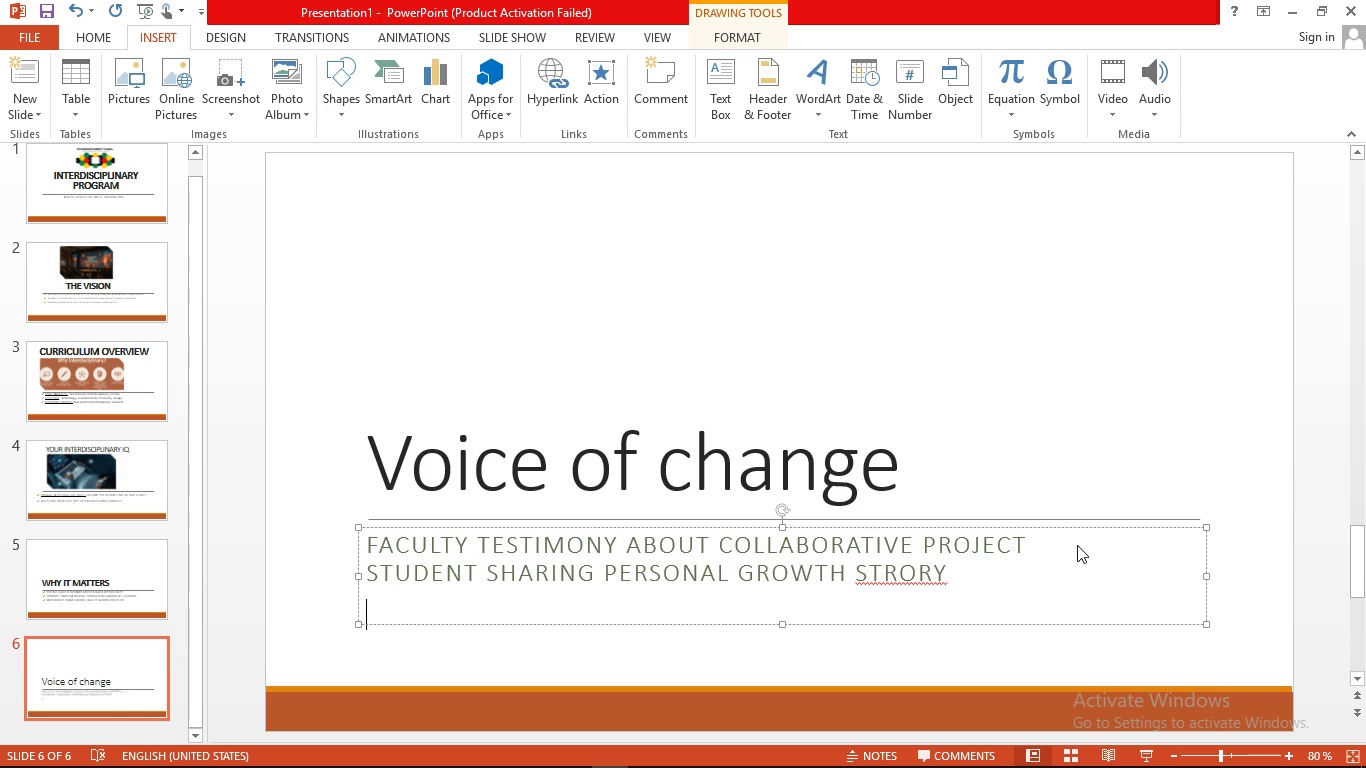 
key(Backspace)
 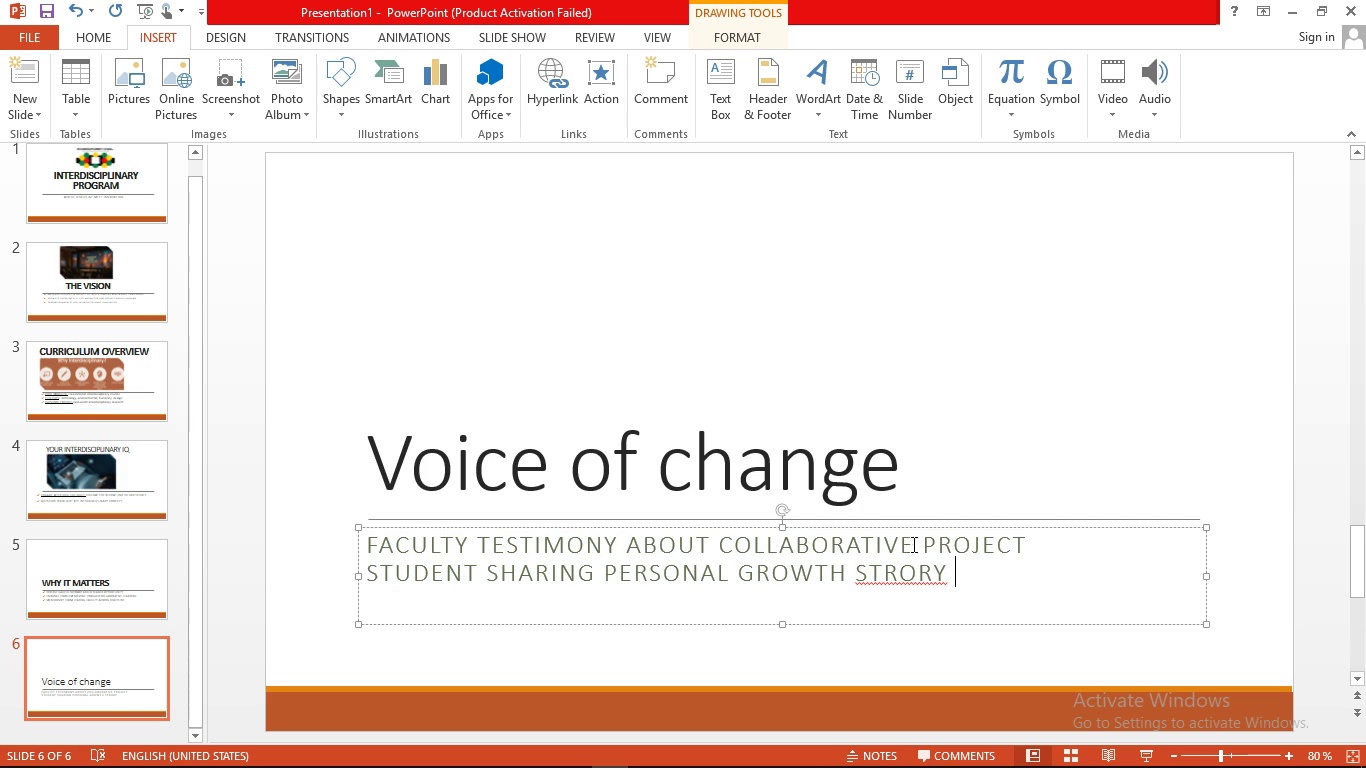 
left_click([435, 473])